 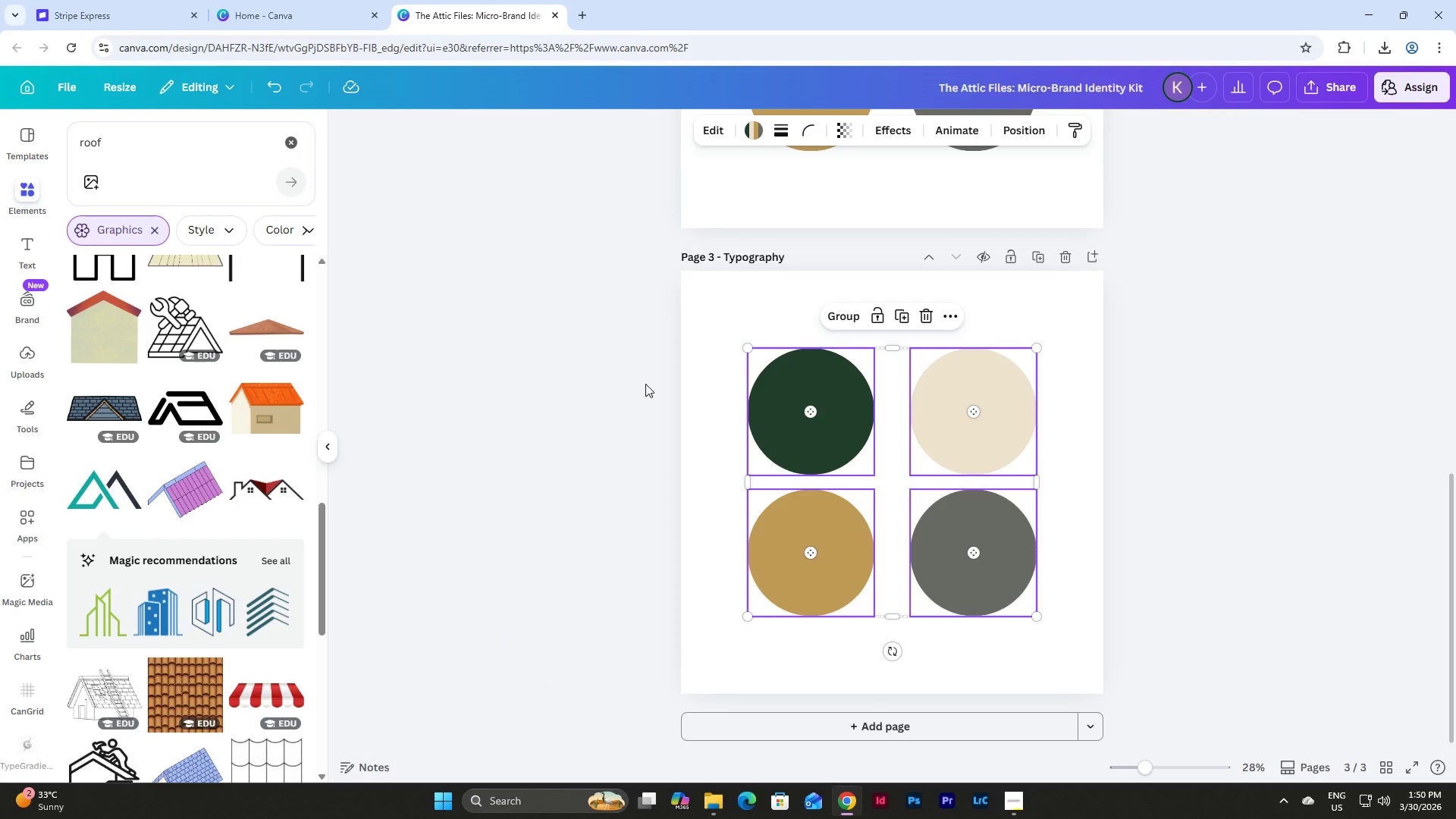 
key(Backspace)
 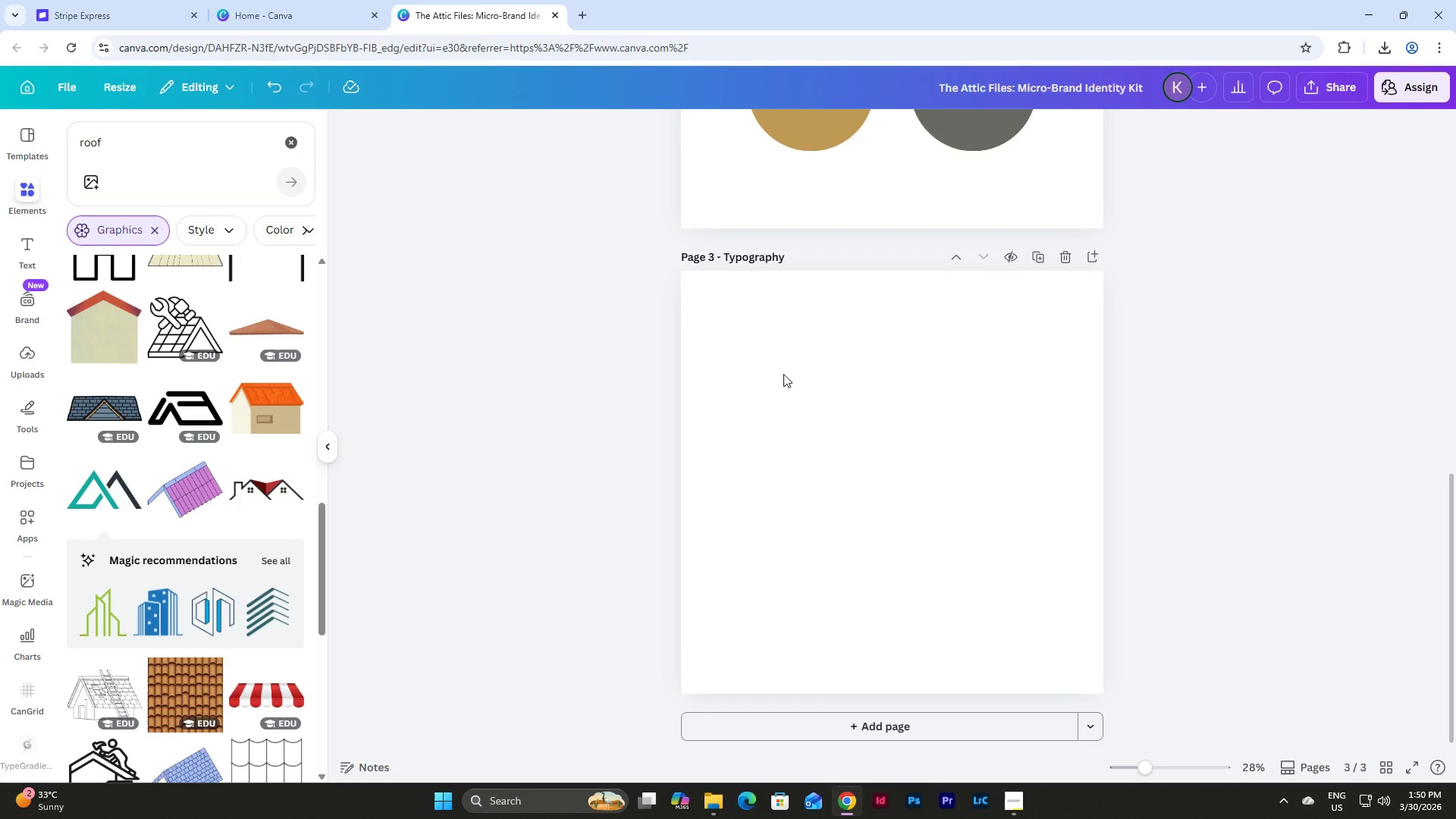 
scroll: coordinate [919, 432], scroll_direction: up, amount: 1.0
 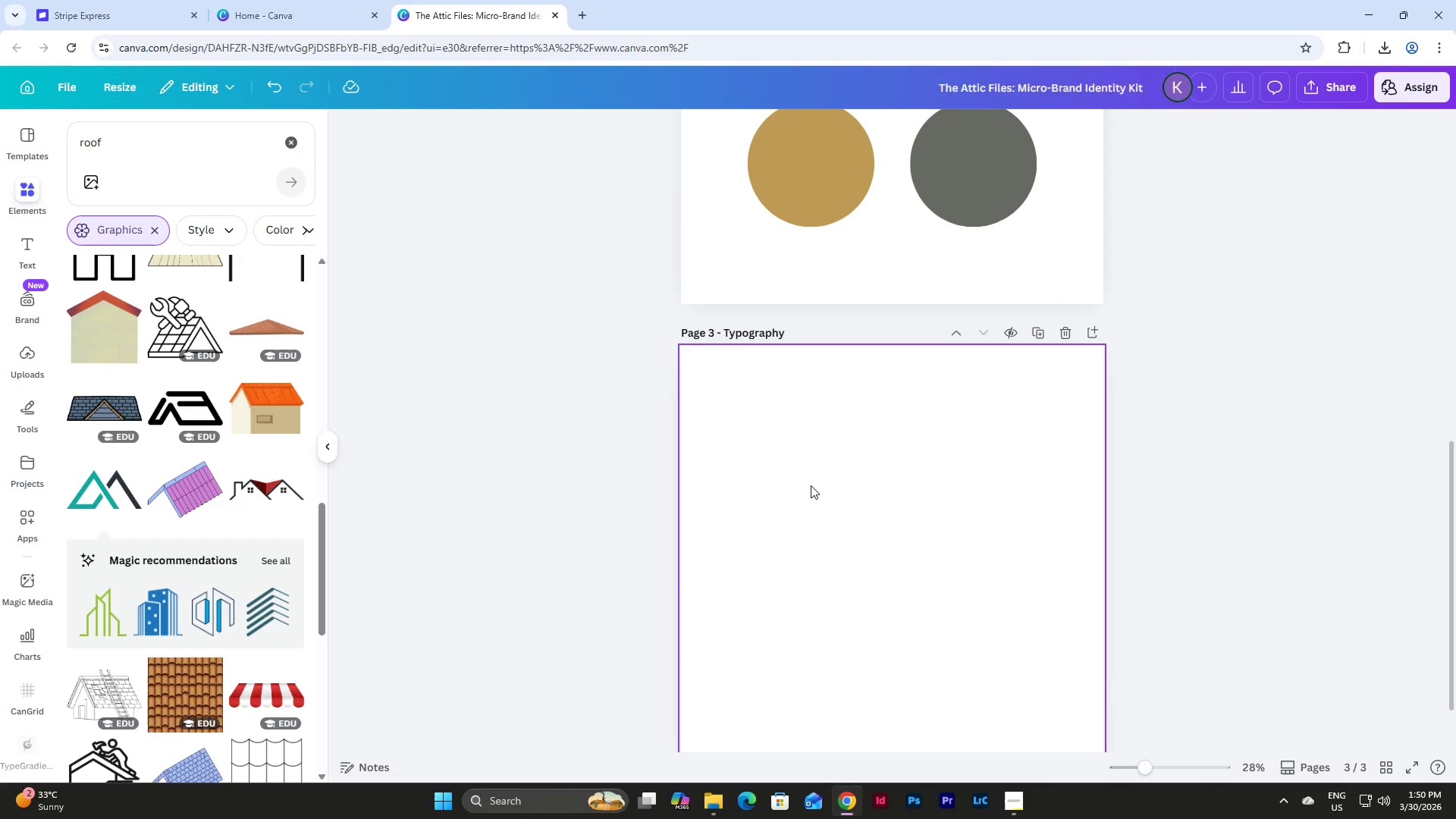 
scroll: coordinate [811, 485], scroll_direction: down, amount: 2.0
 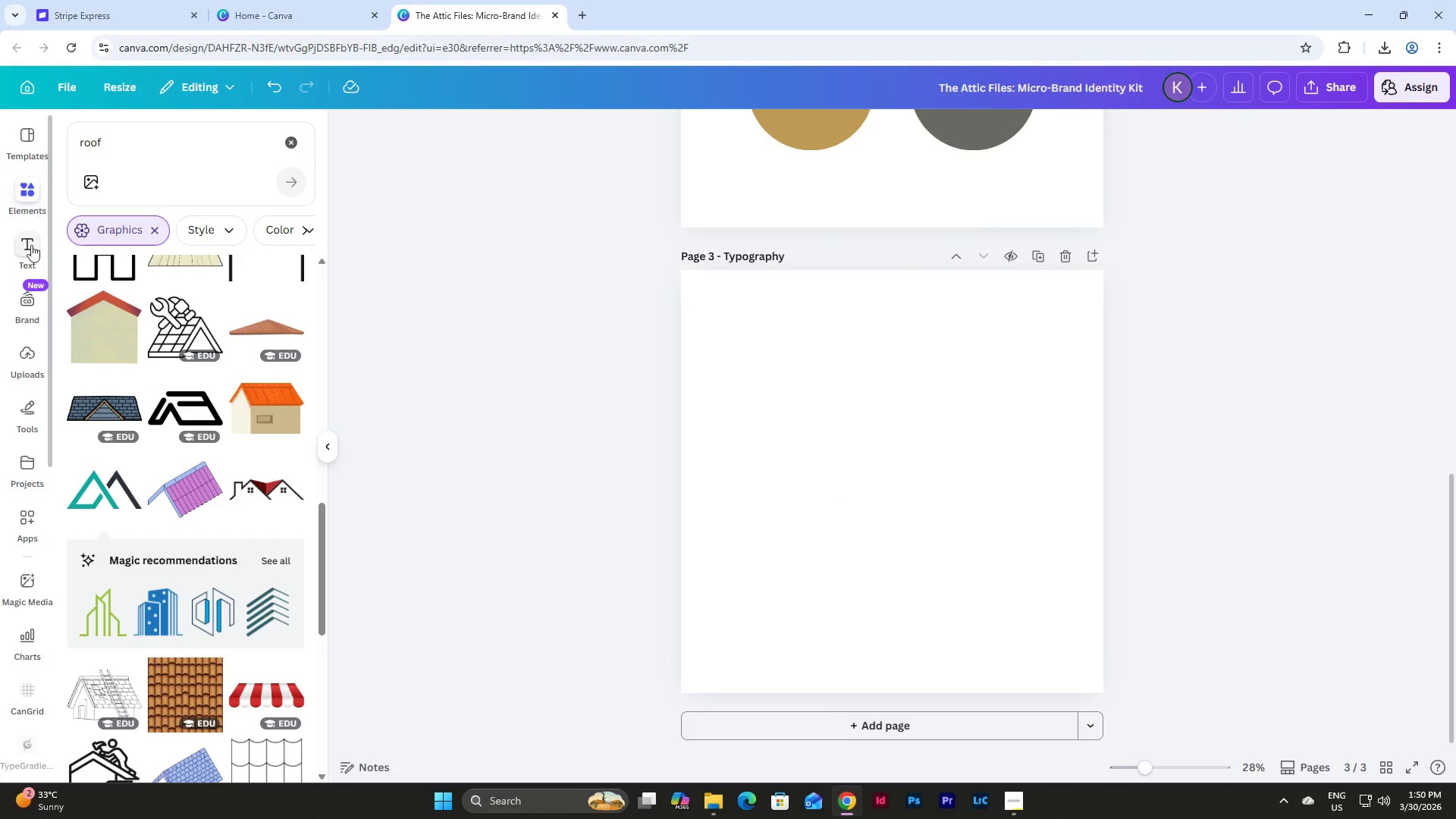 
left_click([27, 244])
 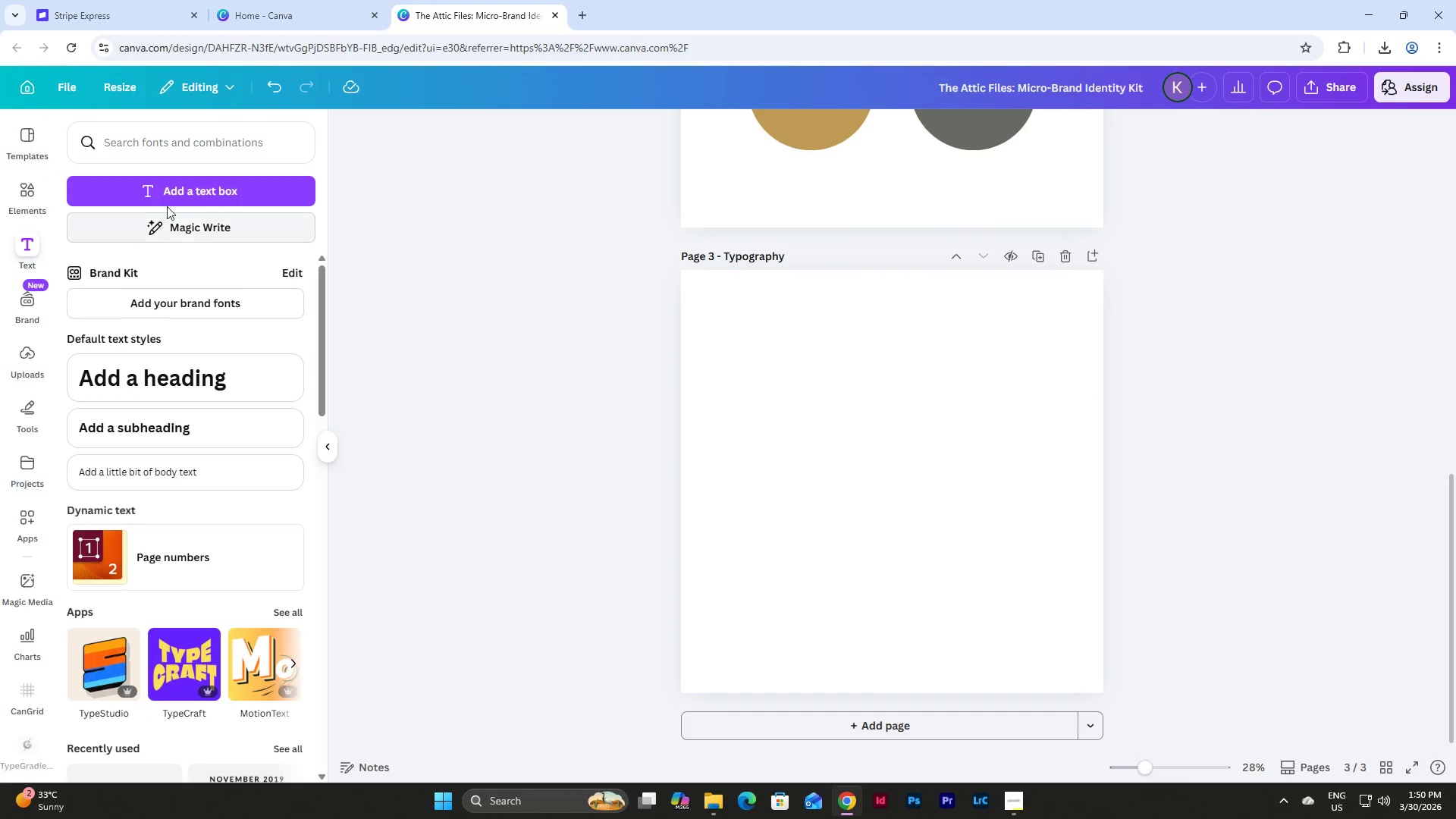 
left_click([174, 187])
 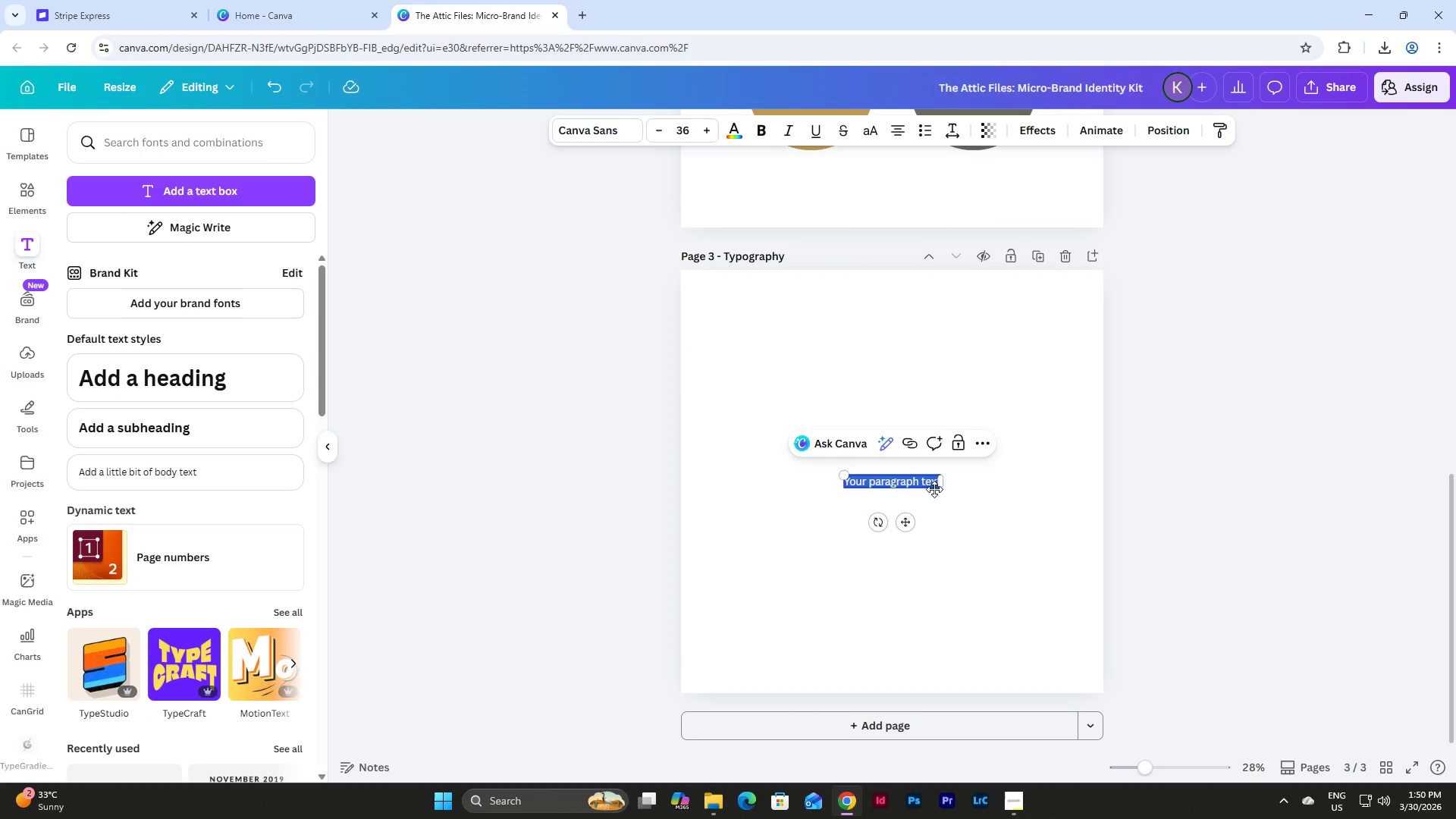 
left_click_drag(start_coordinate=[943, 491], to_coordinate=[1053, 531])
 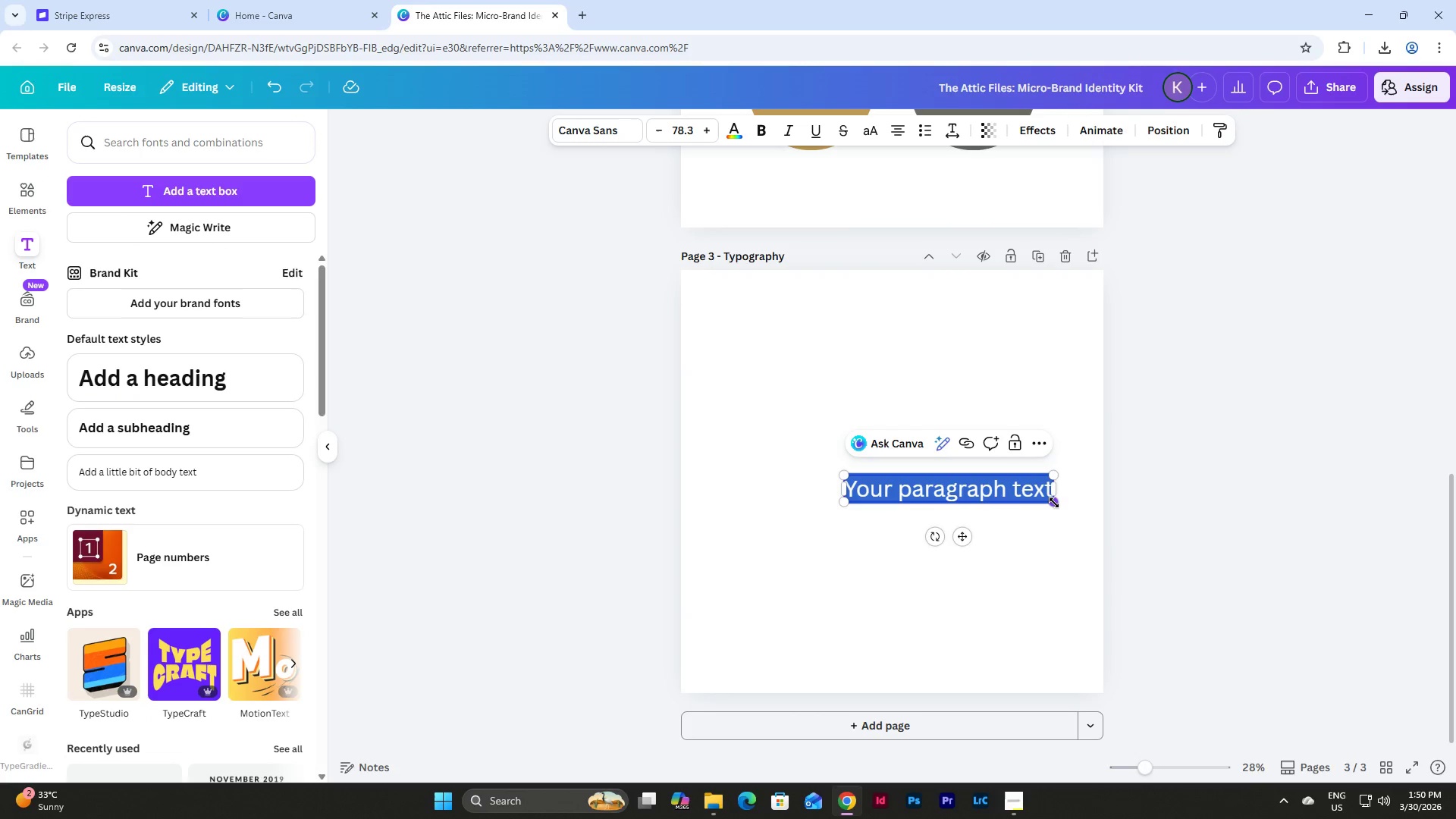 
left_click_drag(start_coordinate=[1054, 503], to_coordinate=[1062, 506])
 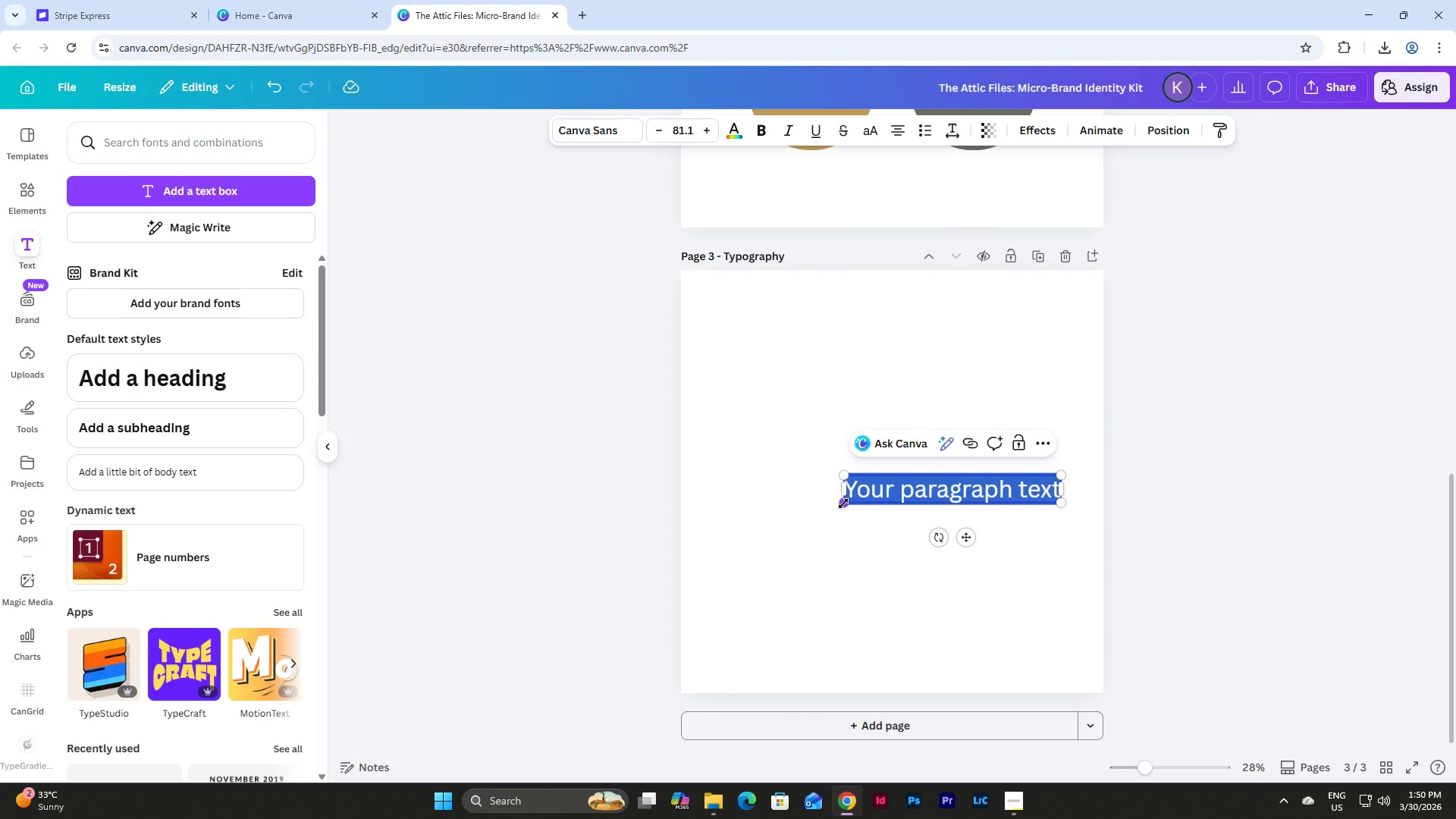 
left_click_drag(start_coordinate=[843, 504], to_coordinate=[721, 508])
 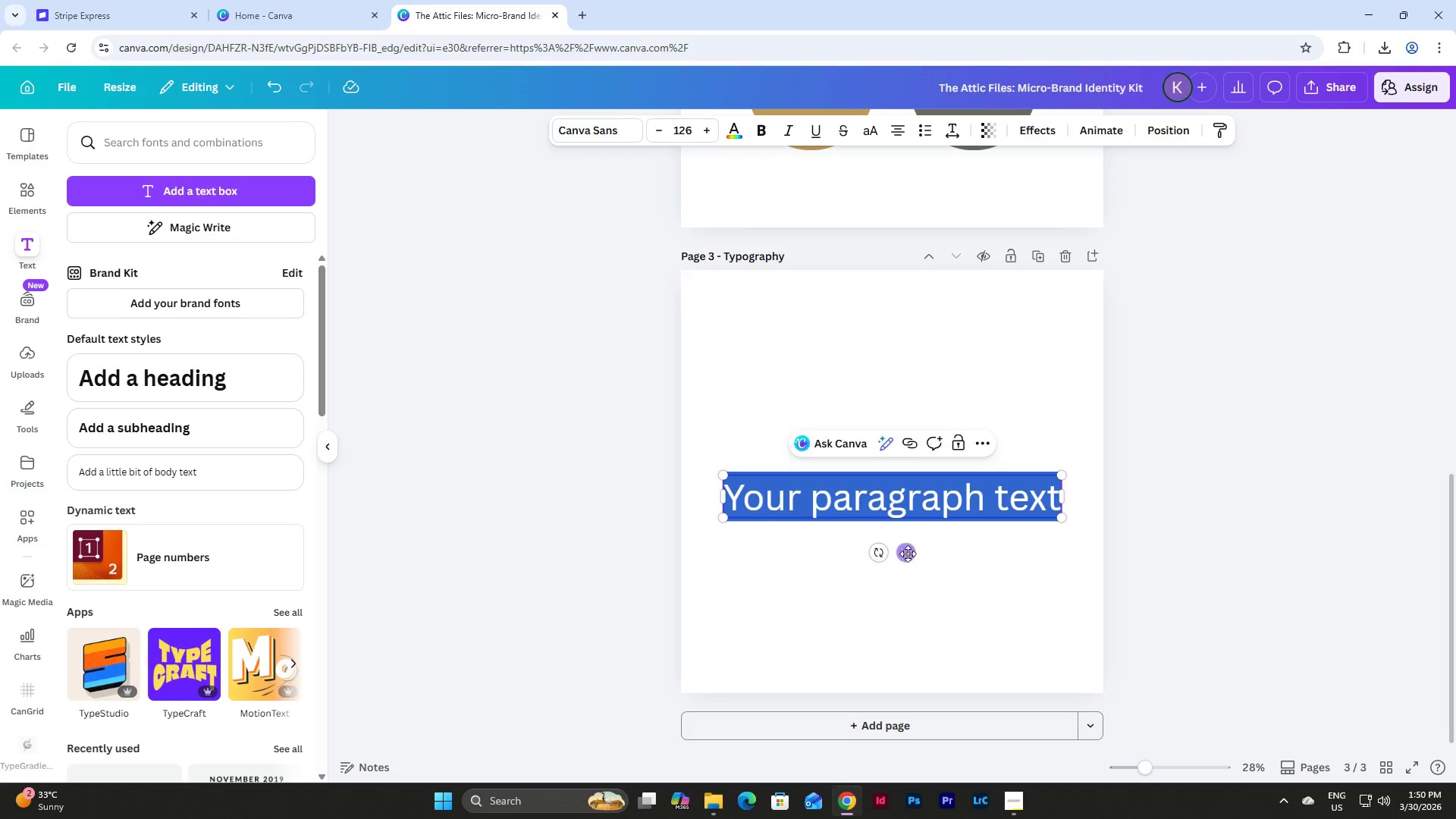 
left_click_drag(start_coordinate=[907, 554], to_coordinate=[910, 494])
 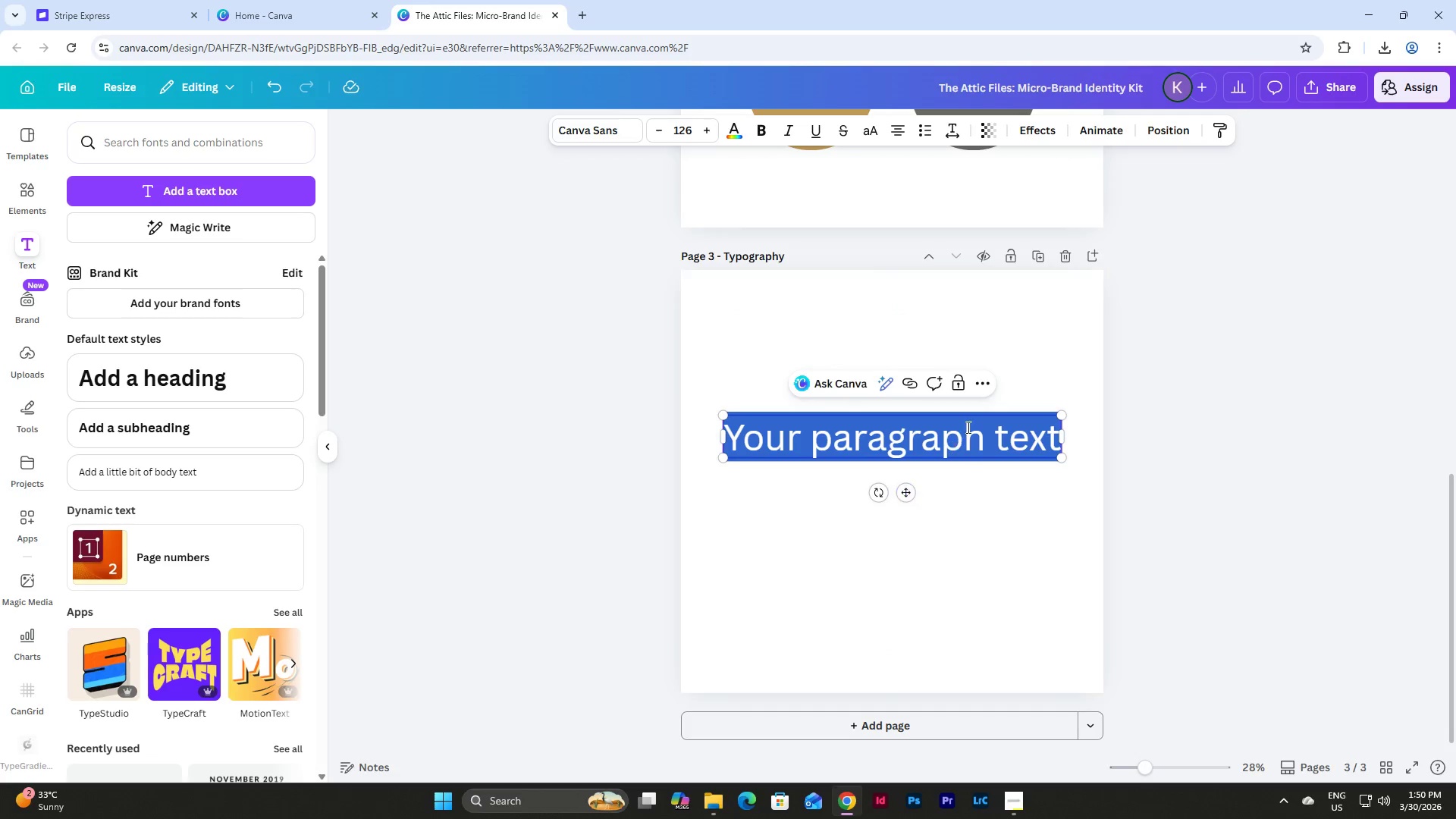 
left_click([967, 427])
 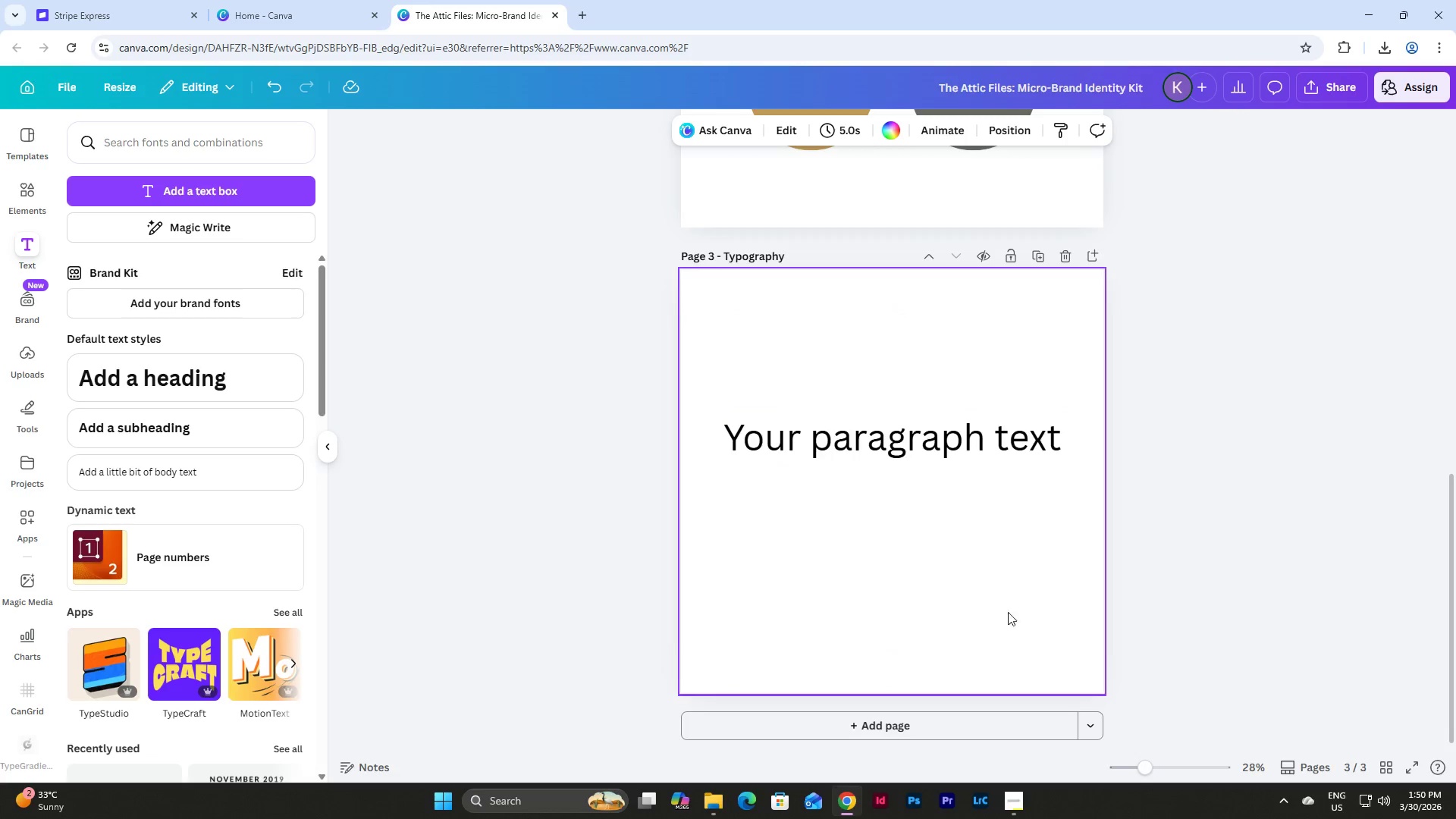 
double_click([969, 454])
 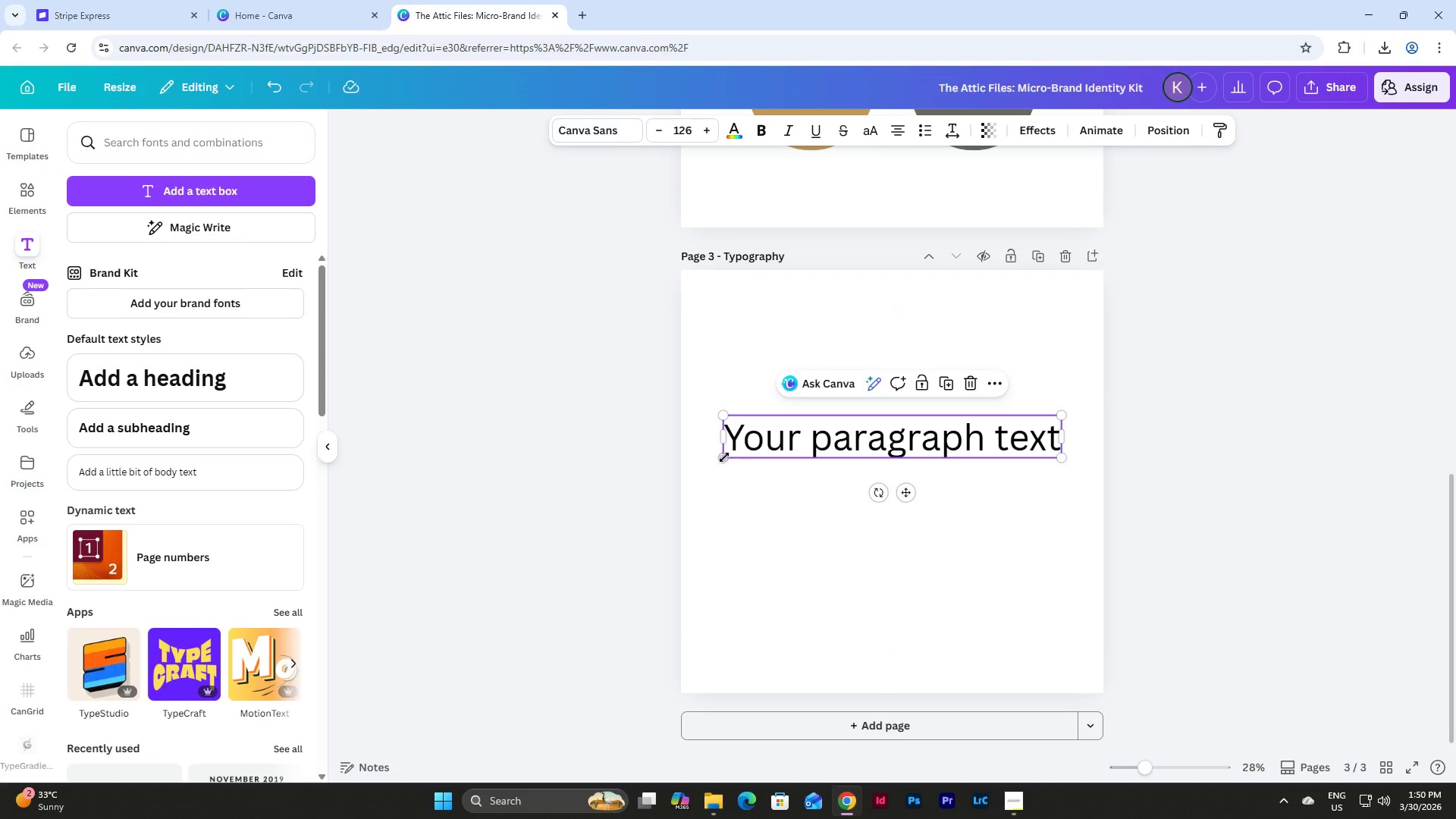 
left_click_drag(start_coordinate=[721, 457], to_coordinate=[780, 440])
 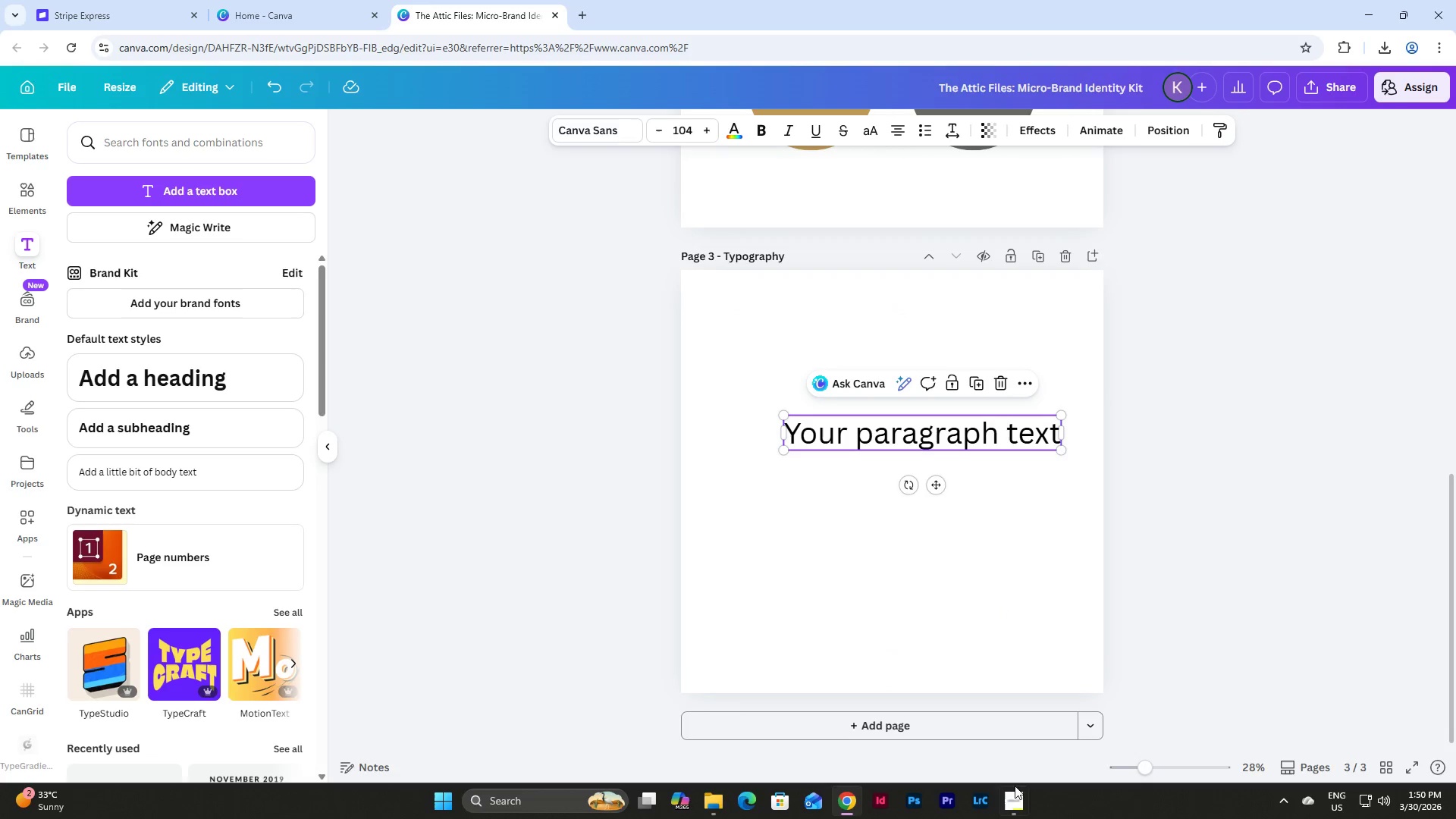 
left_click([1015, 802])